 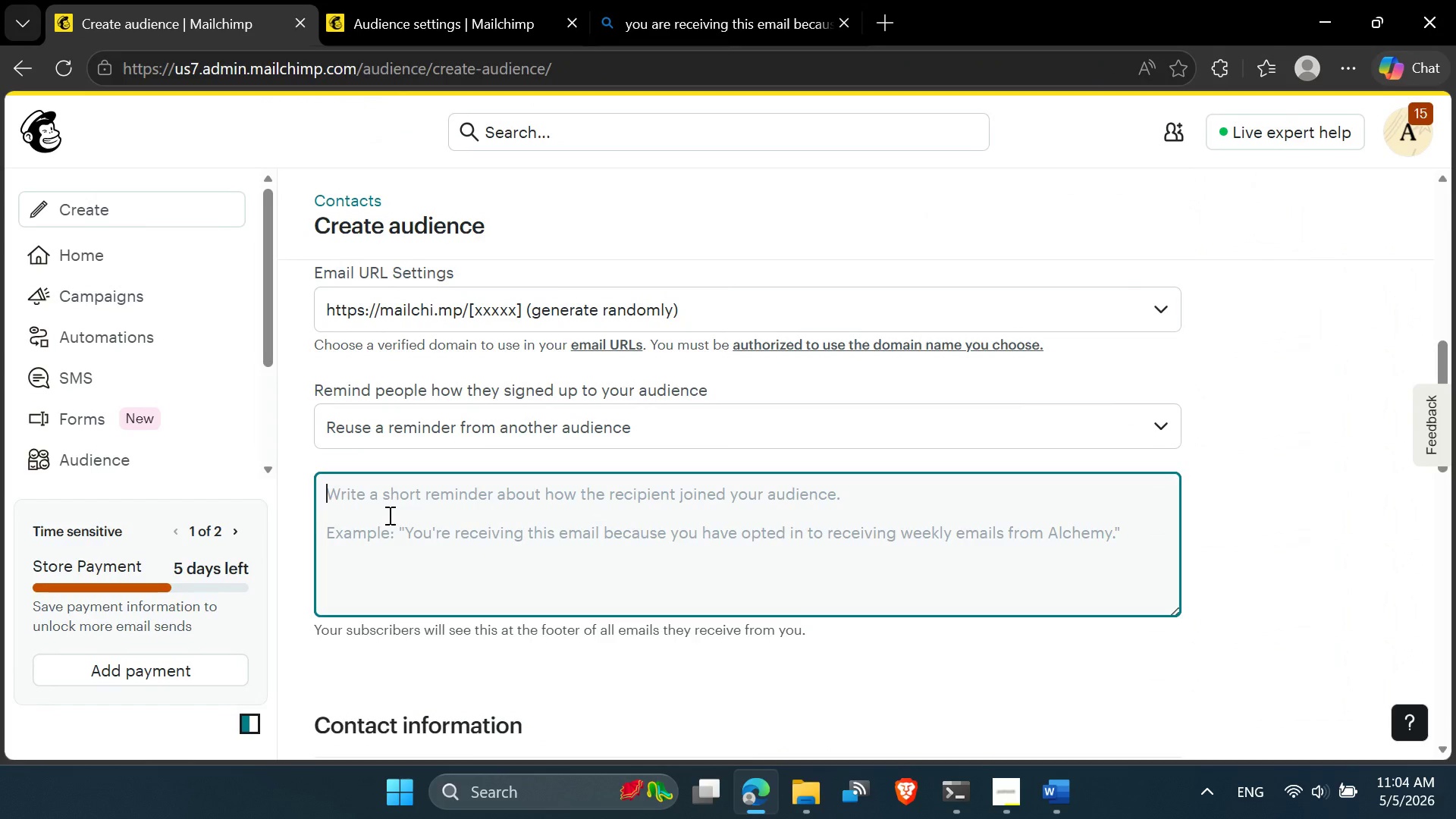 
key(Control+V)
 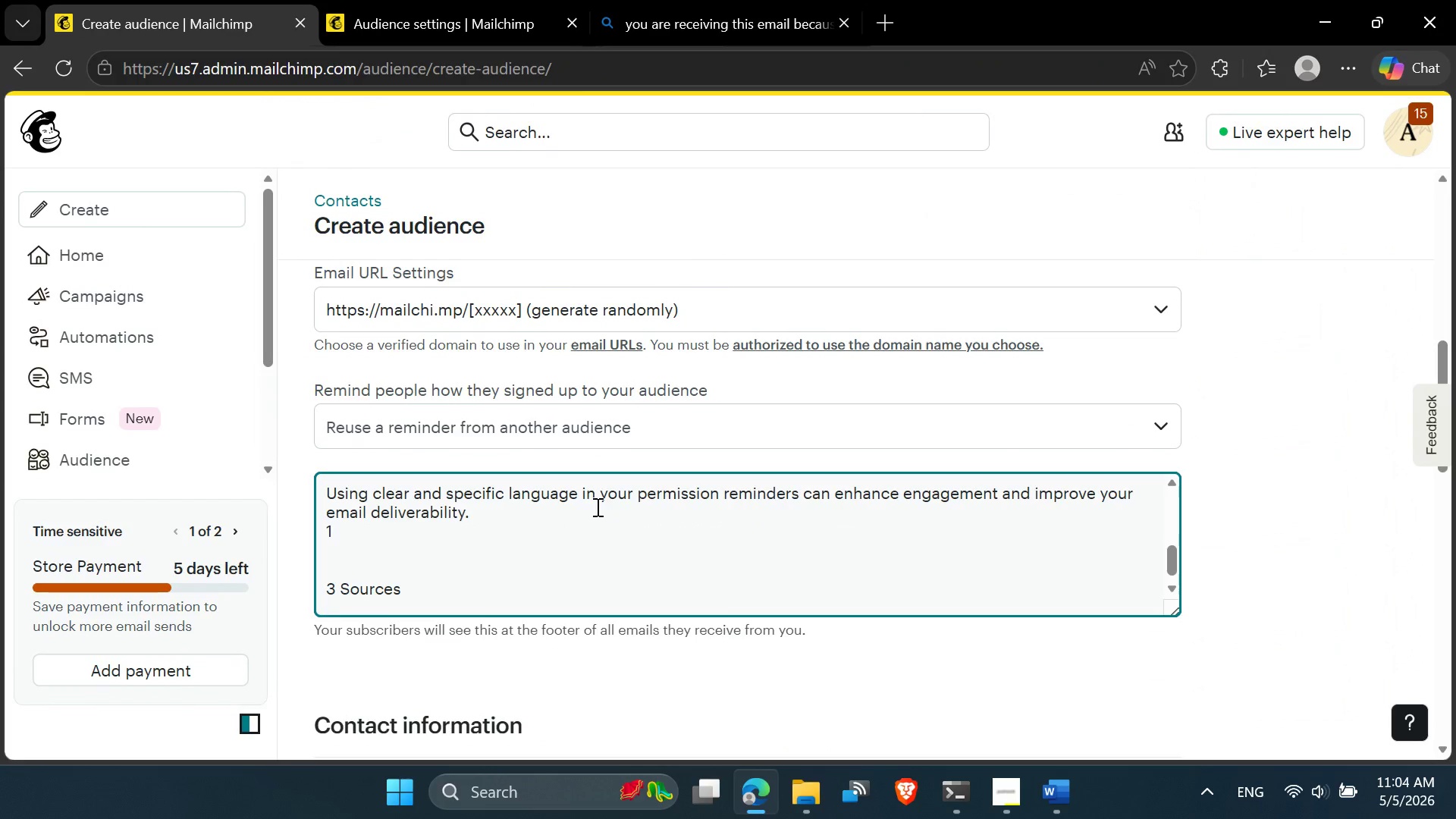 
scroll: coordinate [563, 527], scroll_direction: up, amount: 4.0
 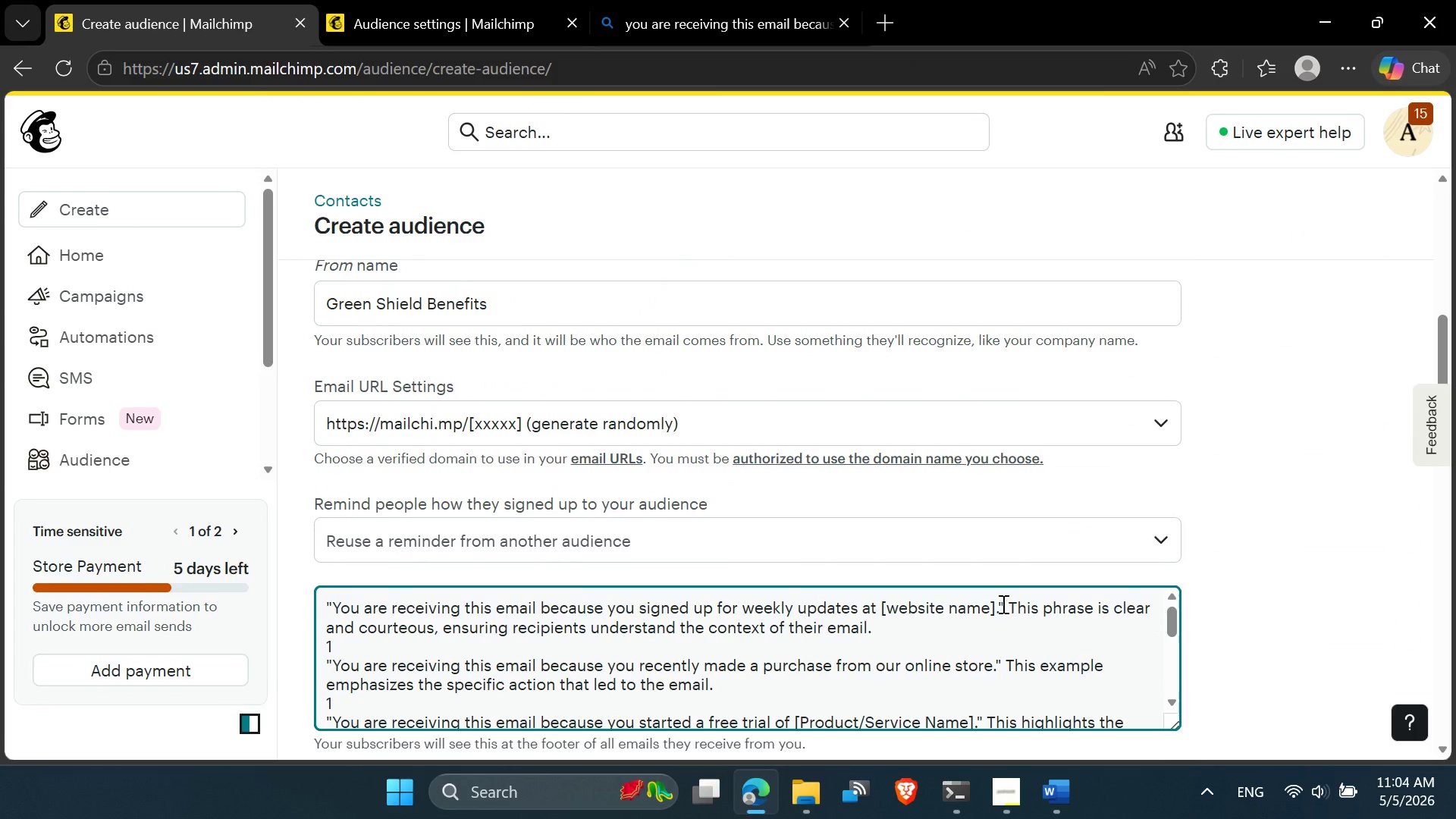 
left_click_drag(start_coordinate=[999, 604], to_coordinate=[892, 422])
 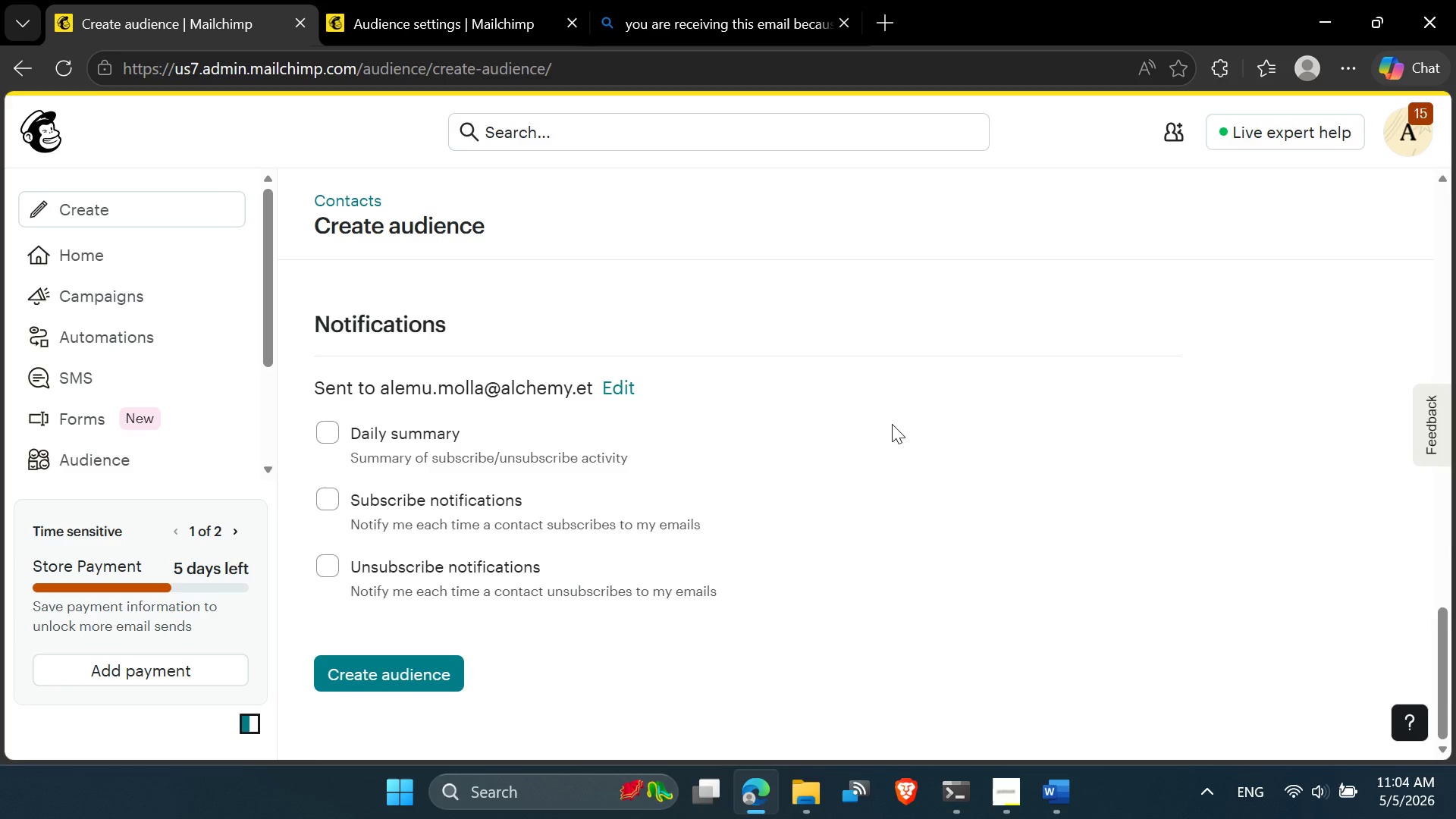 
key(Backspace)
 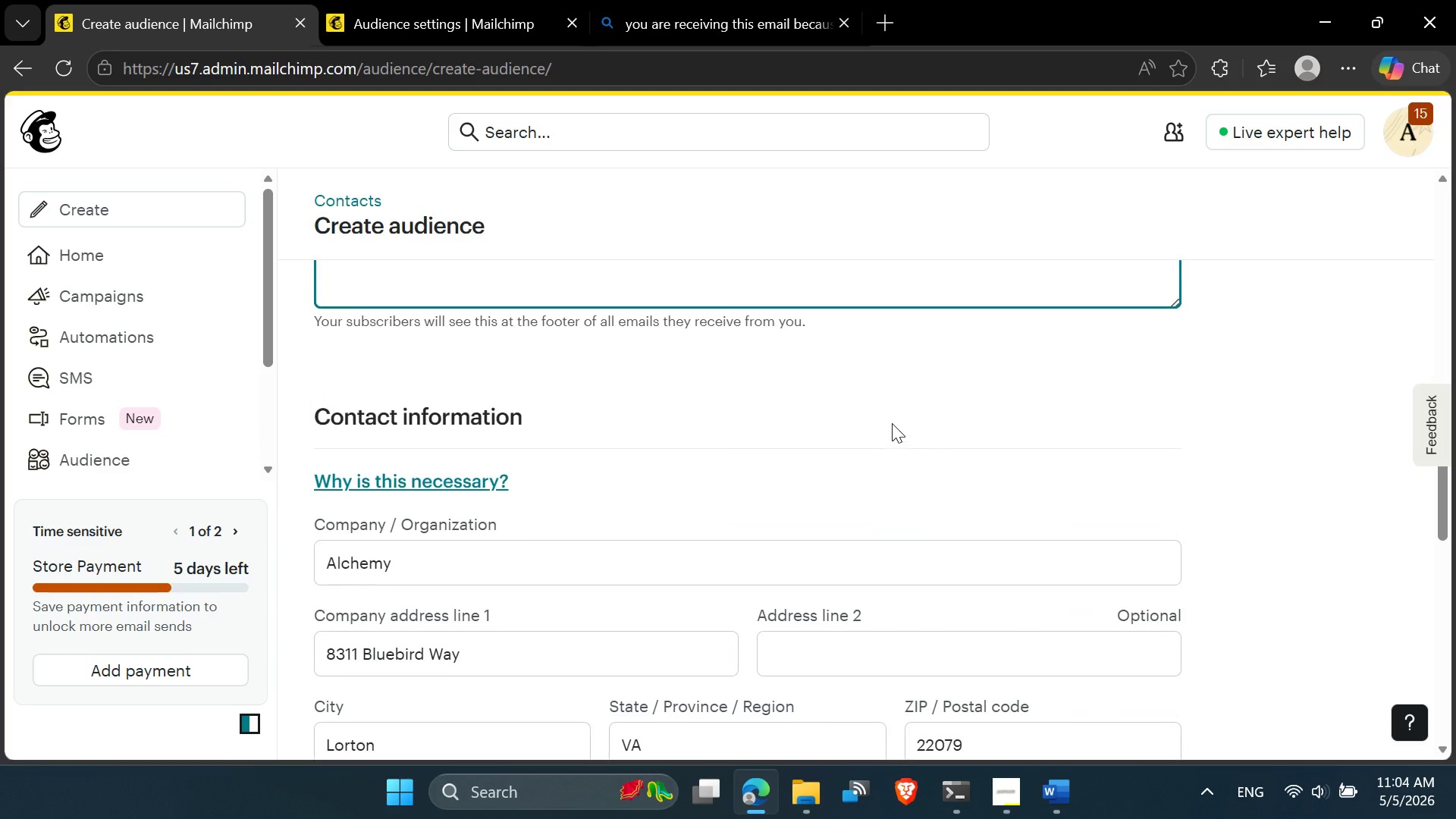 
scroll: coordinate [729, 453], scroll_direction: up, amount: 4.0
 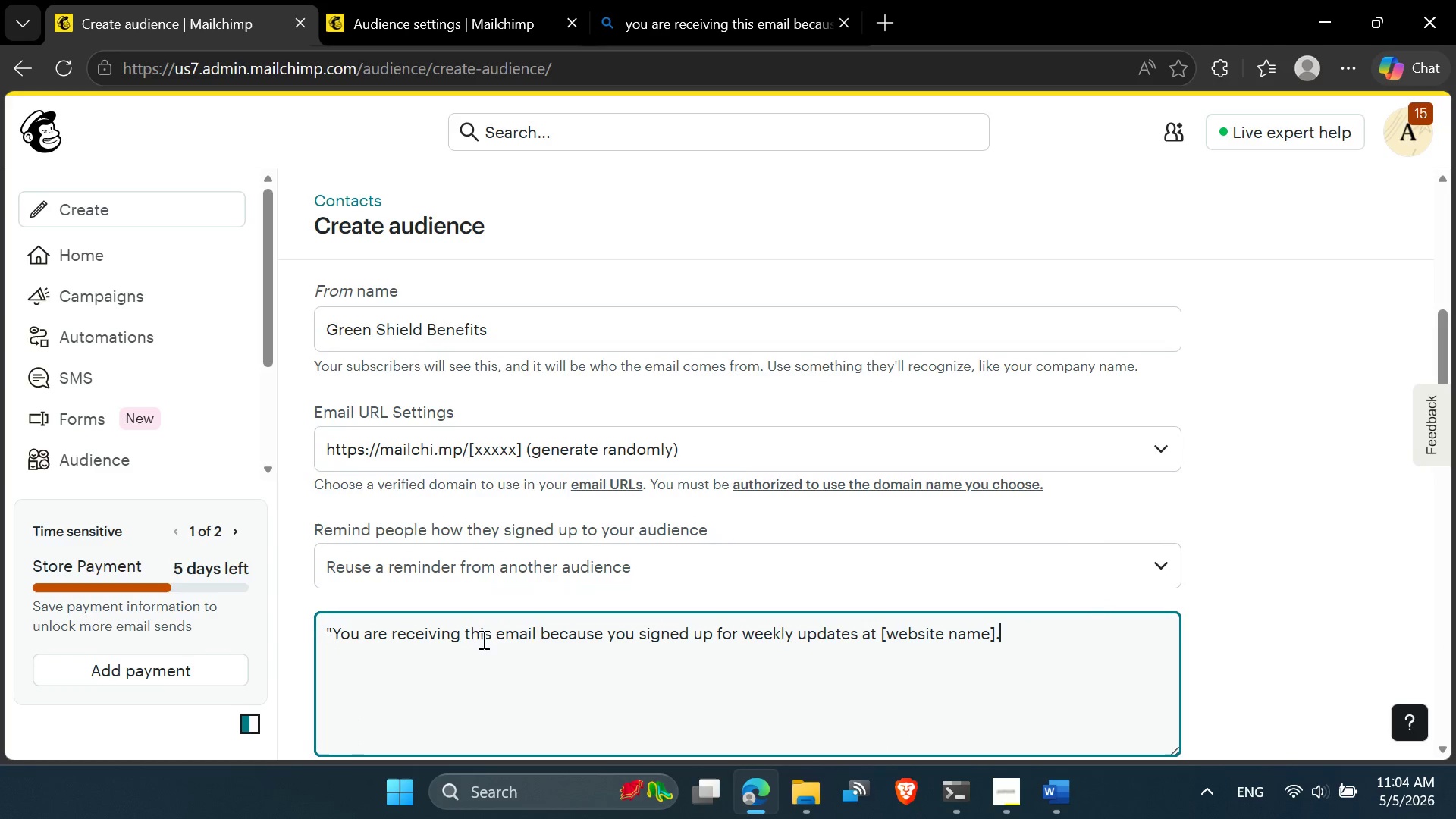 
left_click([330, 633])
 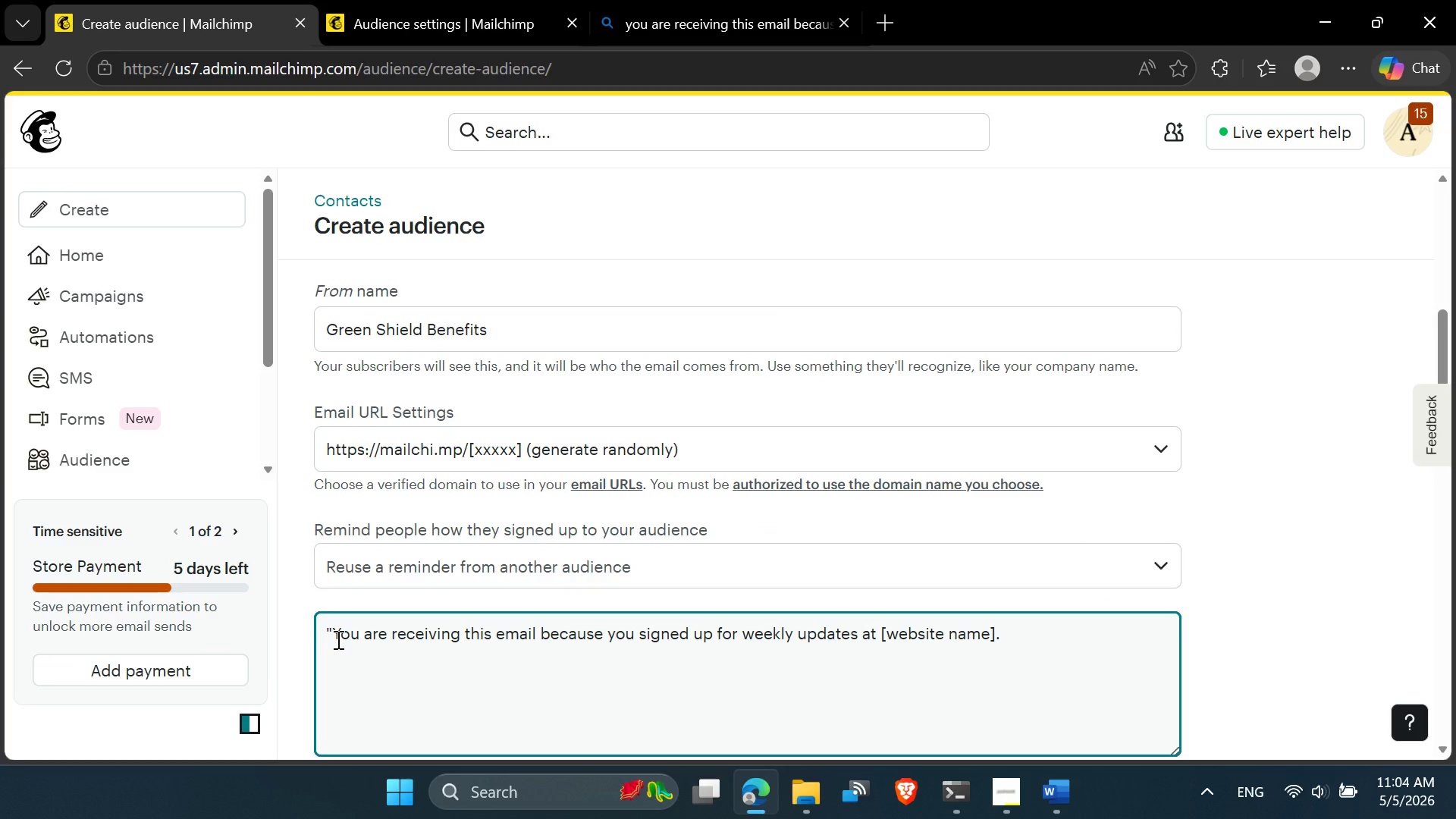 
key(Backspace)
 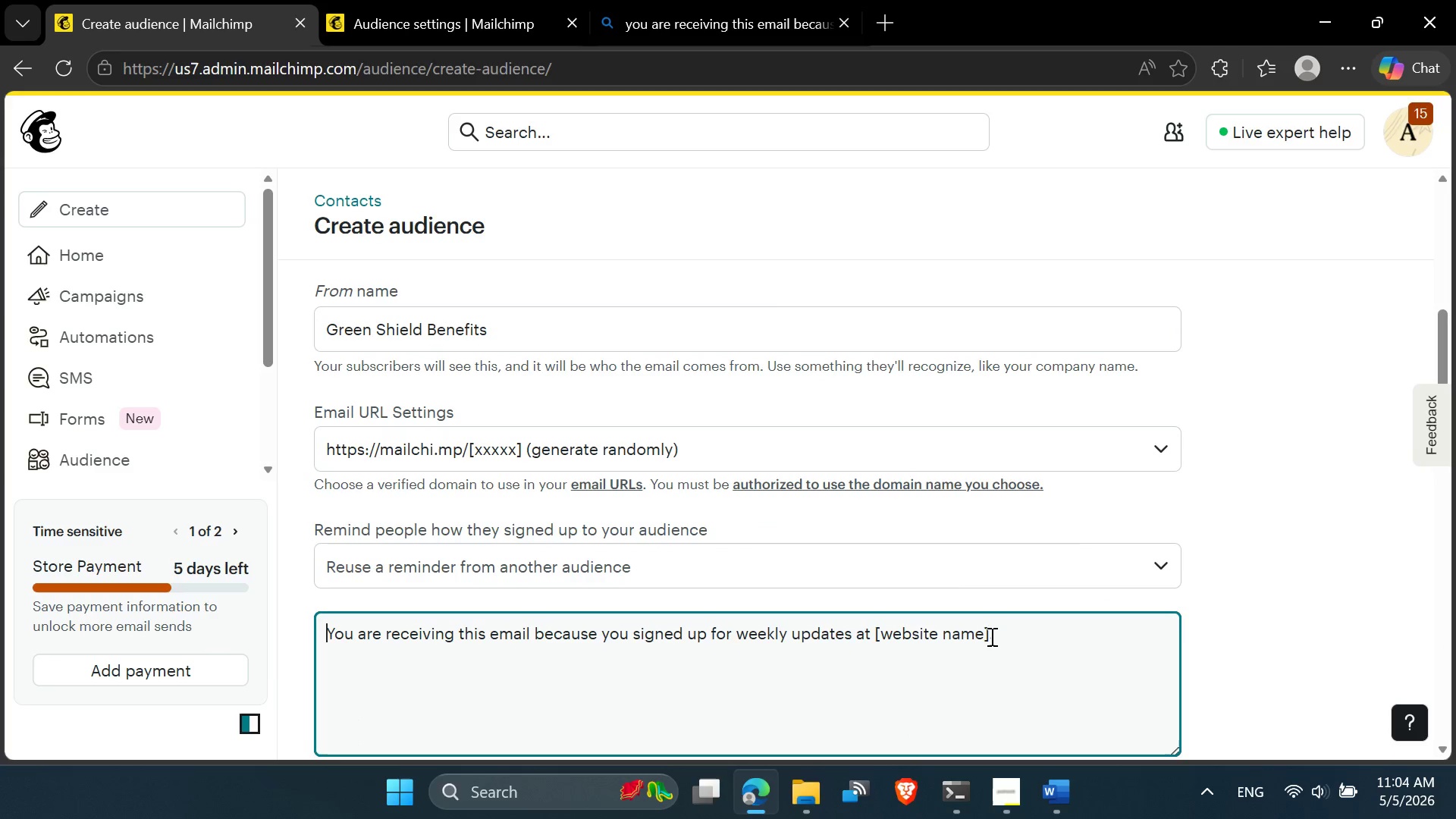 
left_click_drag(start_coordinate=[991, 633], to_coordinate=[875, 640])
 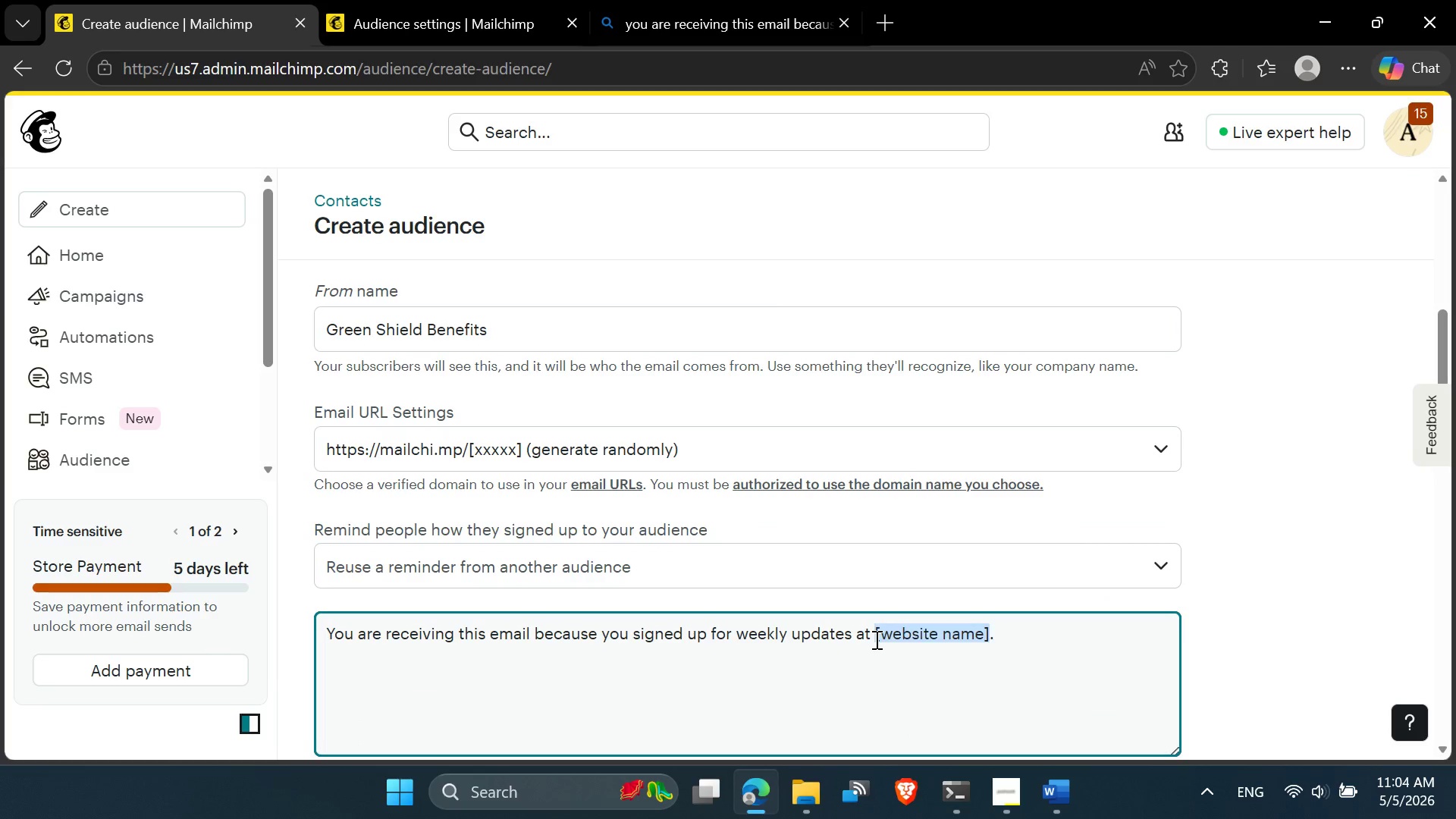 
key(Backspace)